 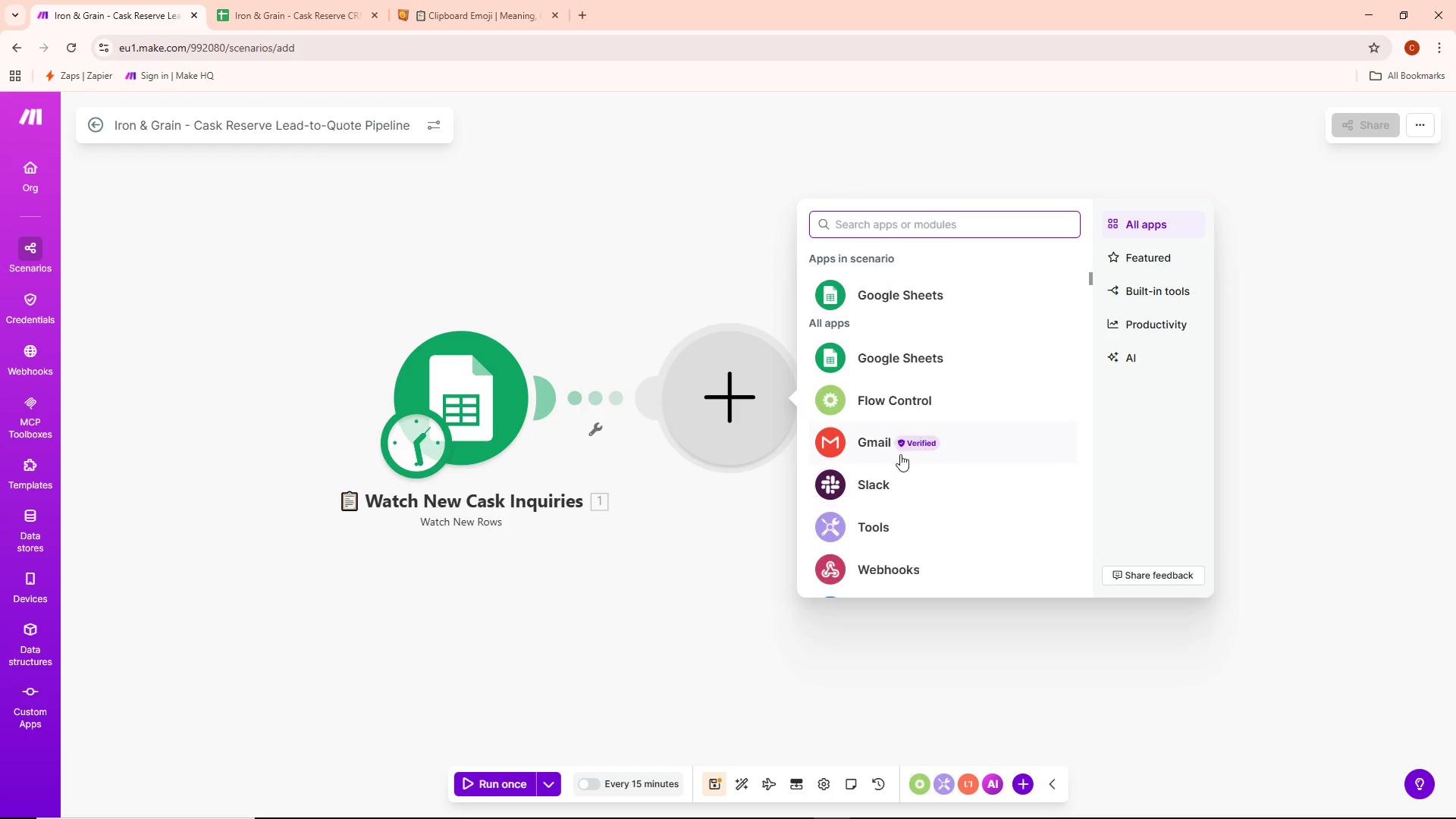 
left_click([883, 221])
 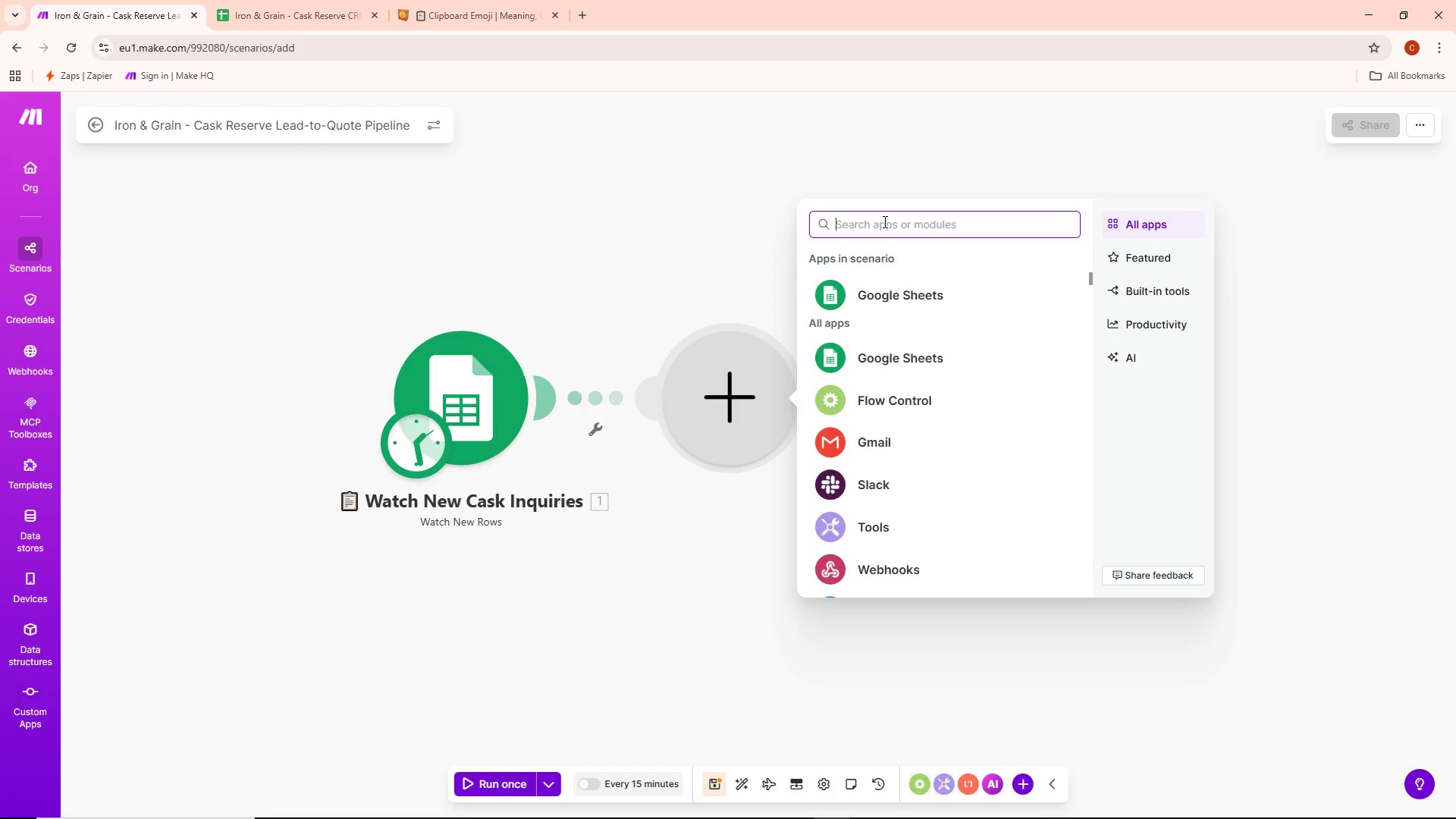 
type(Router)
 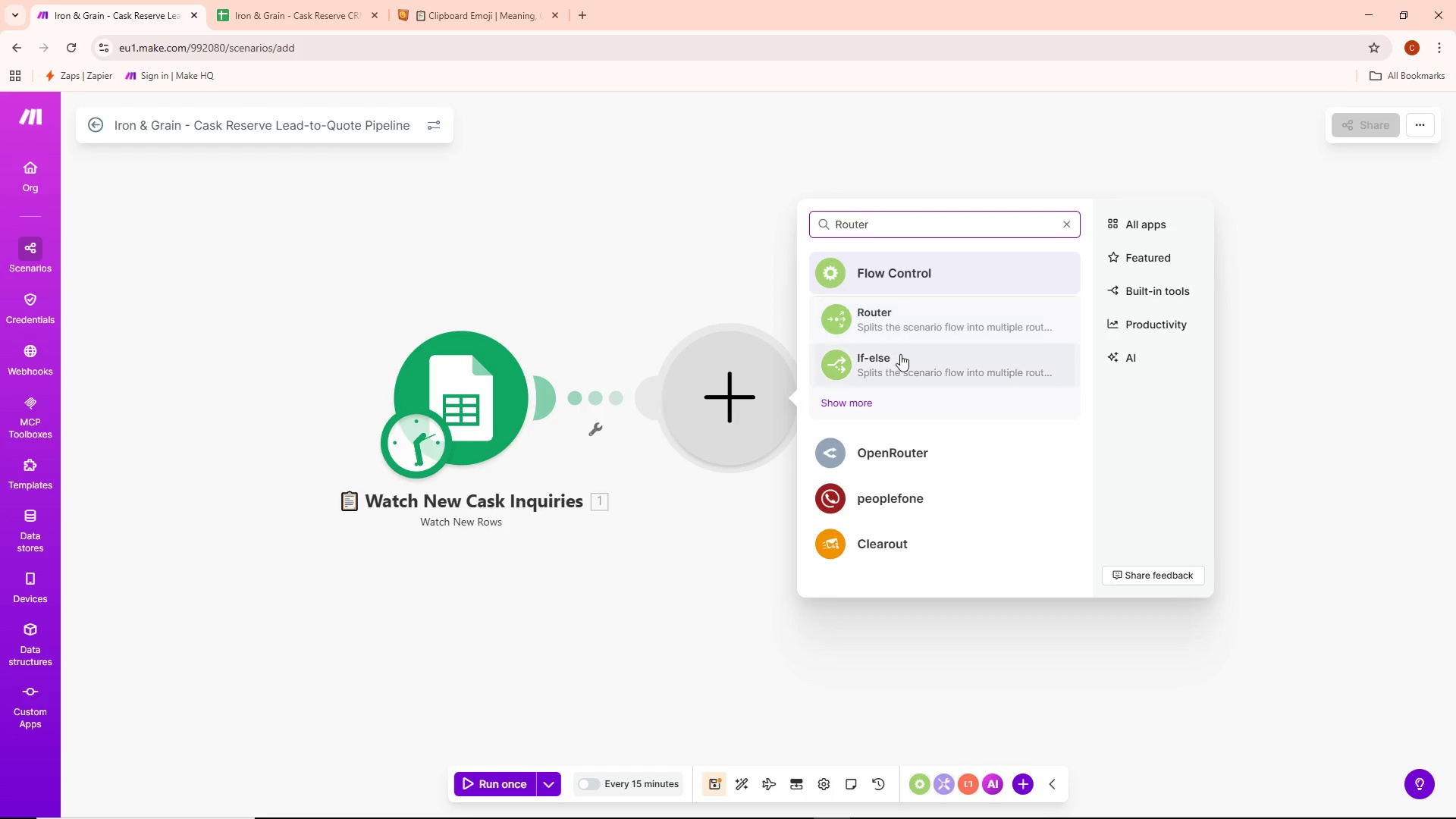 
left_click([895, 314])
 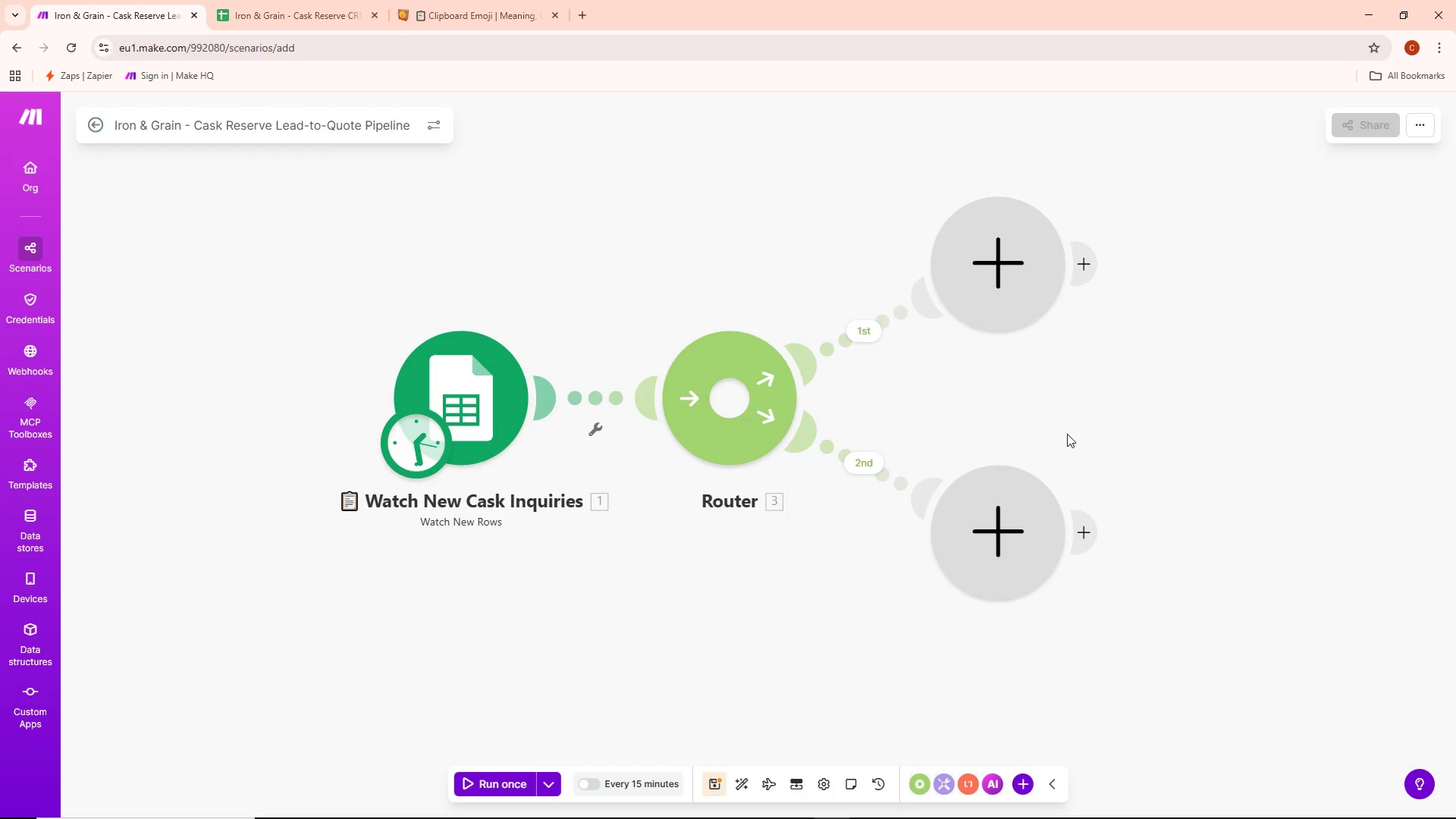 
wait(9.67)
 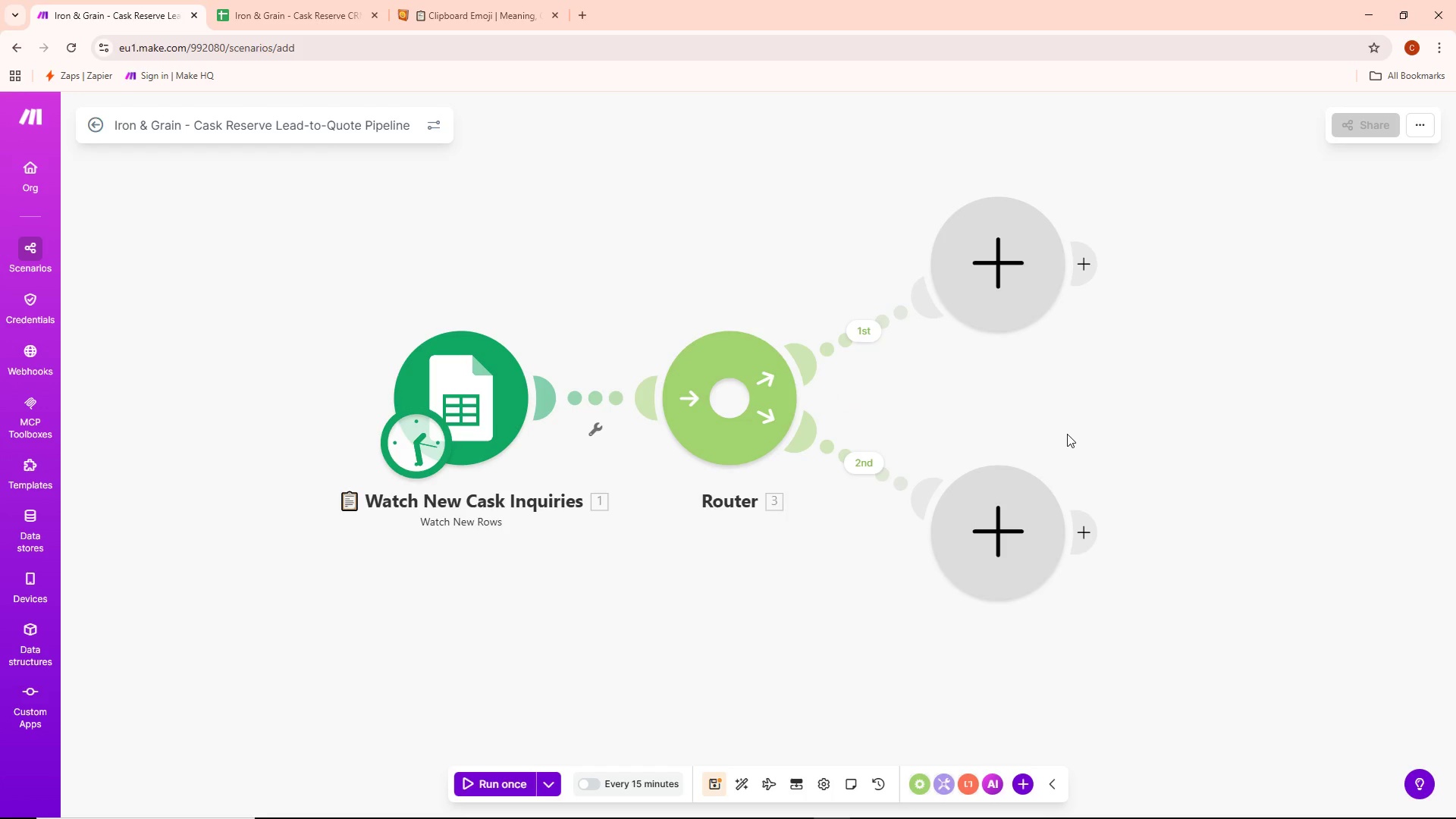 
left_click([861, 328])
 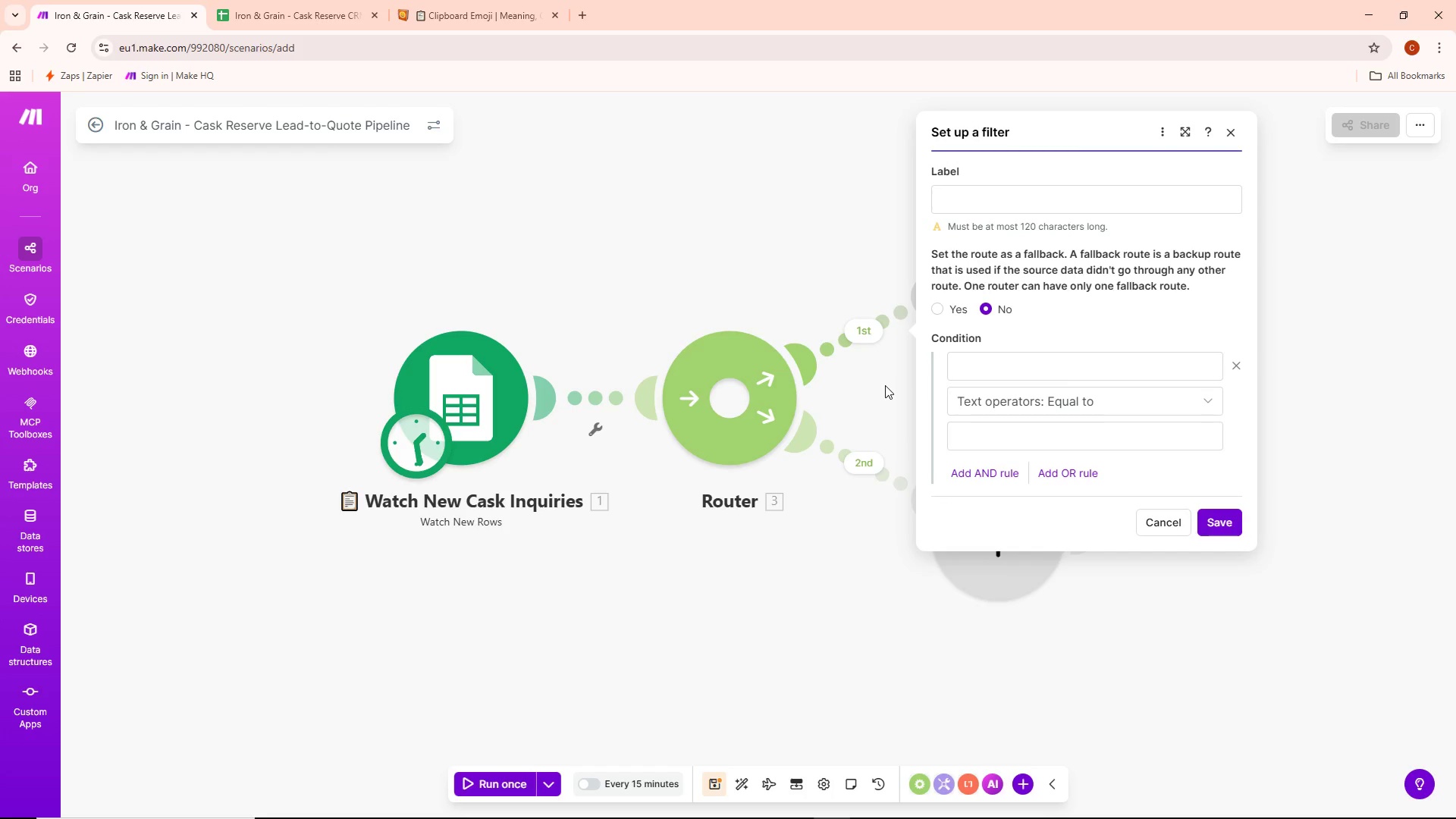 
wait(7.08)
 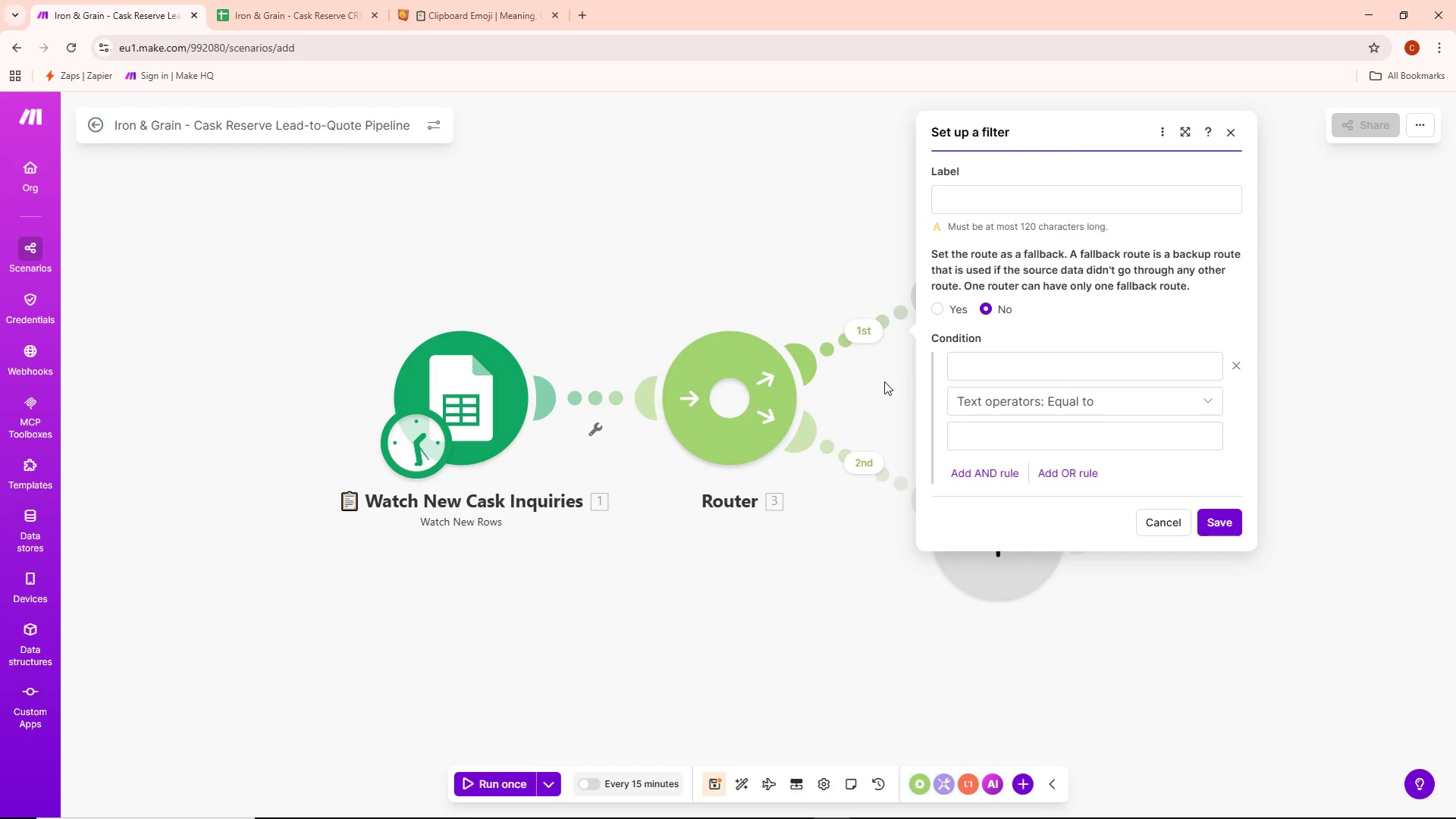 
left_click([967, 204])
 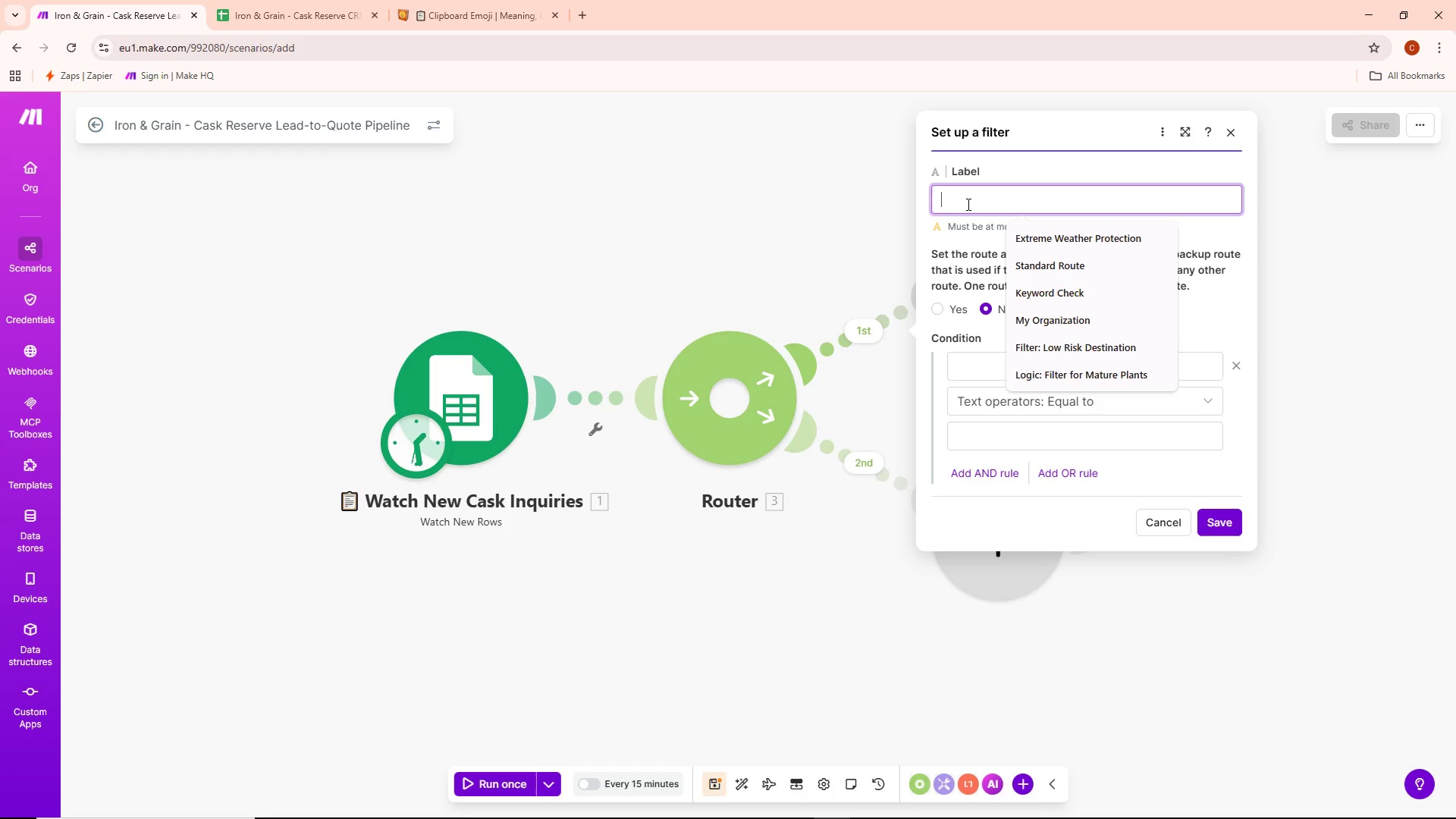 
key(Alt+AltLeft)
 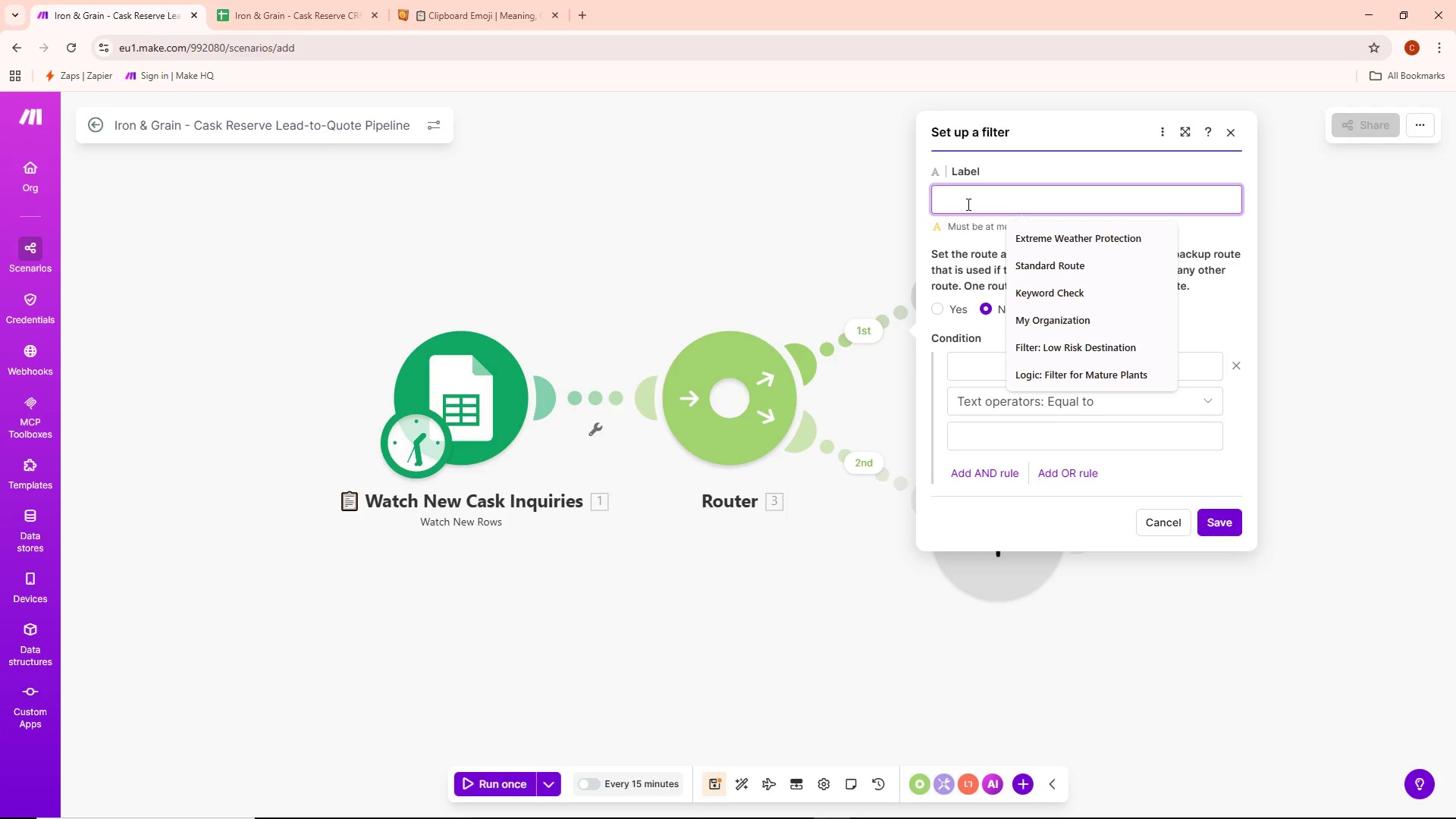 
key(Alt+Tab)